 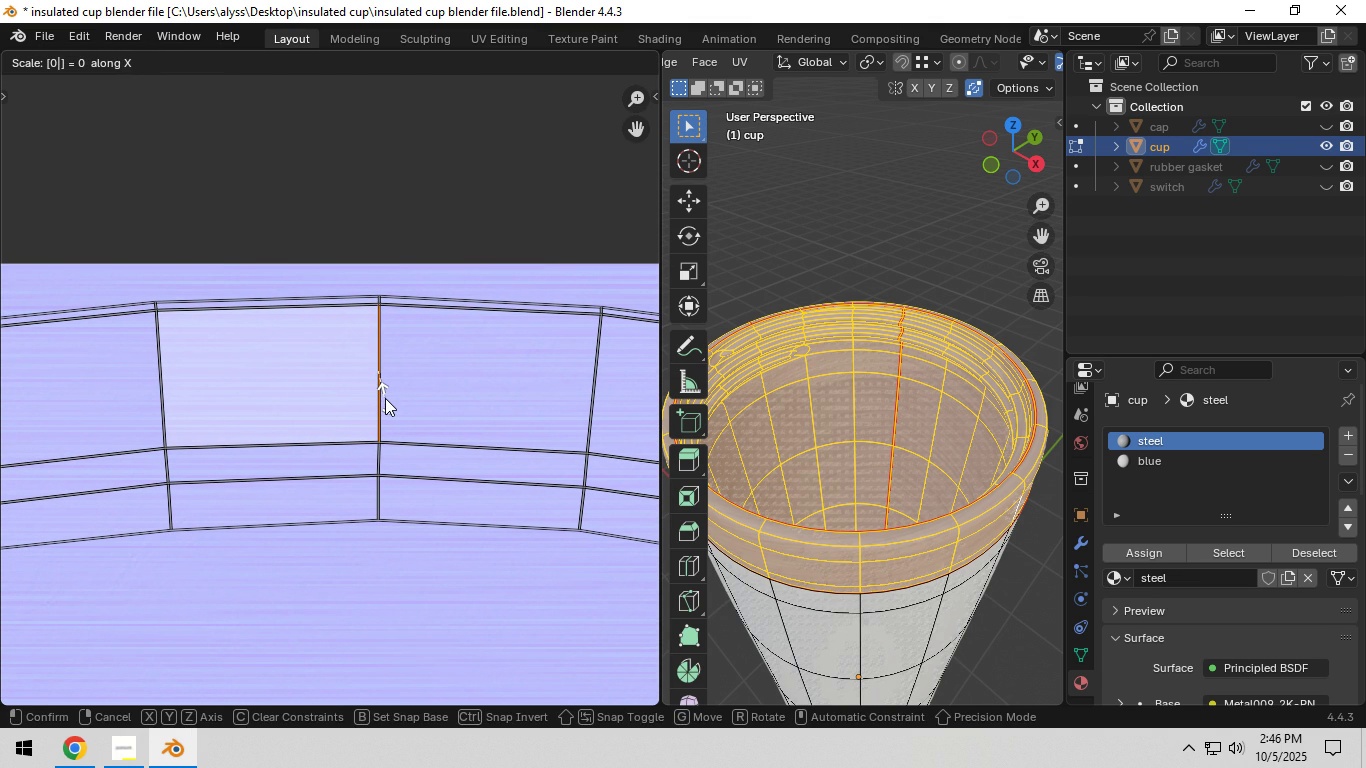 
left_click([385, 398])
 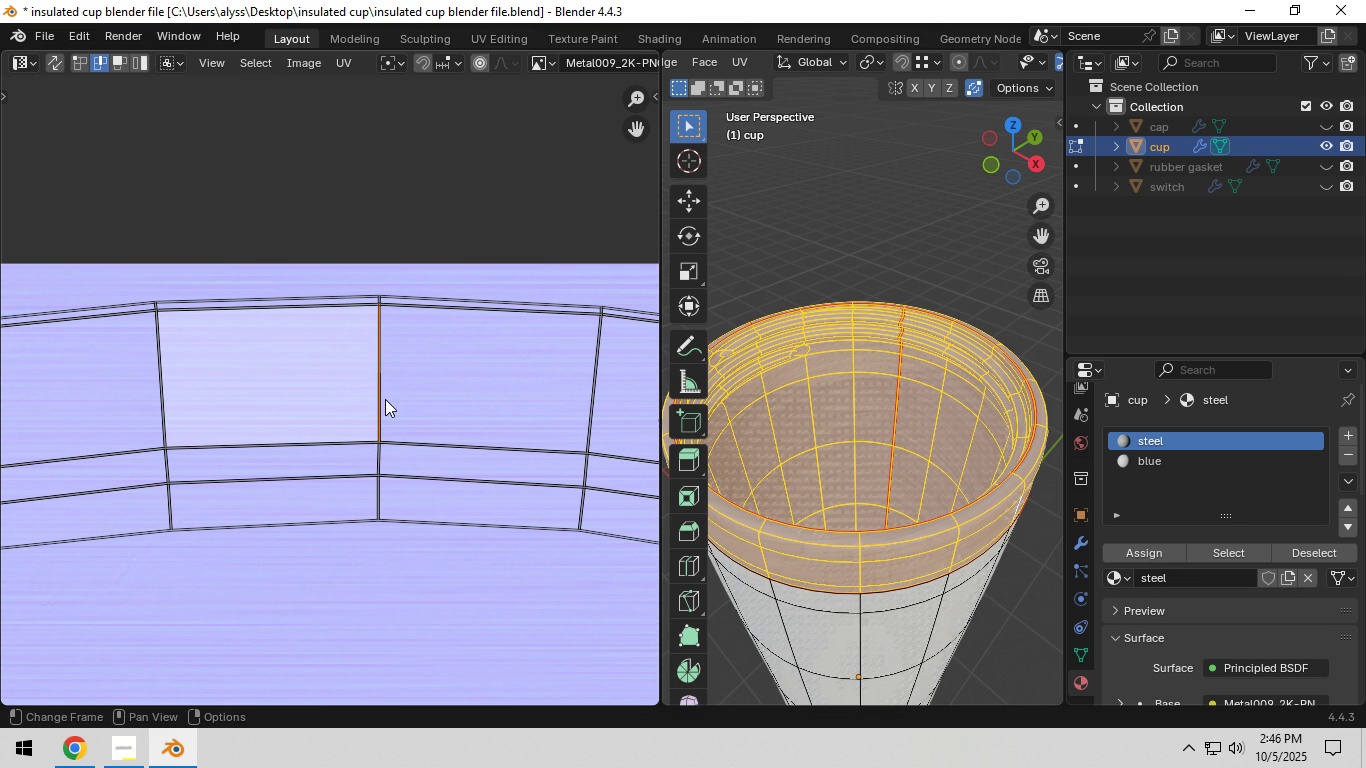 
left_click([385, 399])
 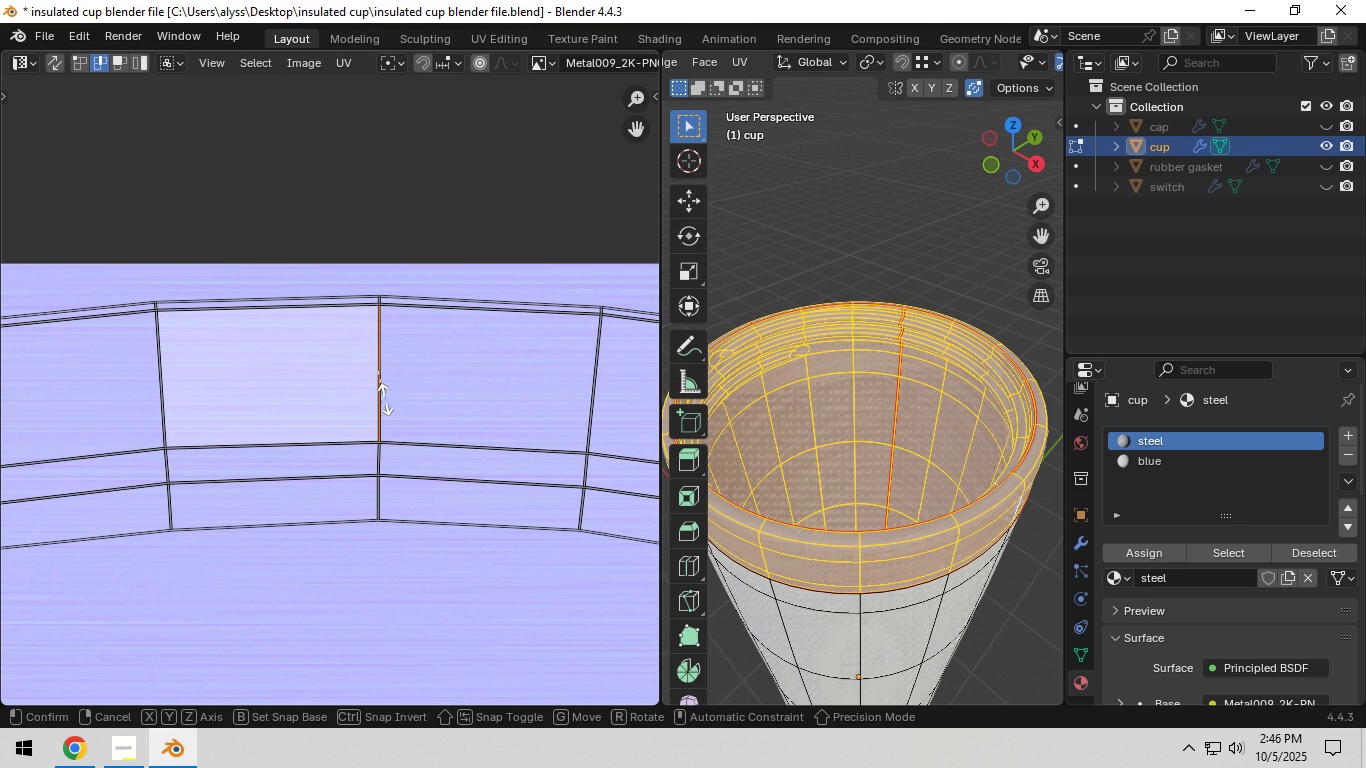 
type(sx0)
key(NumpadEnter)
 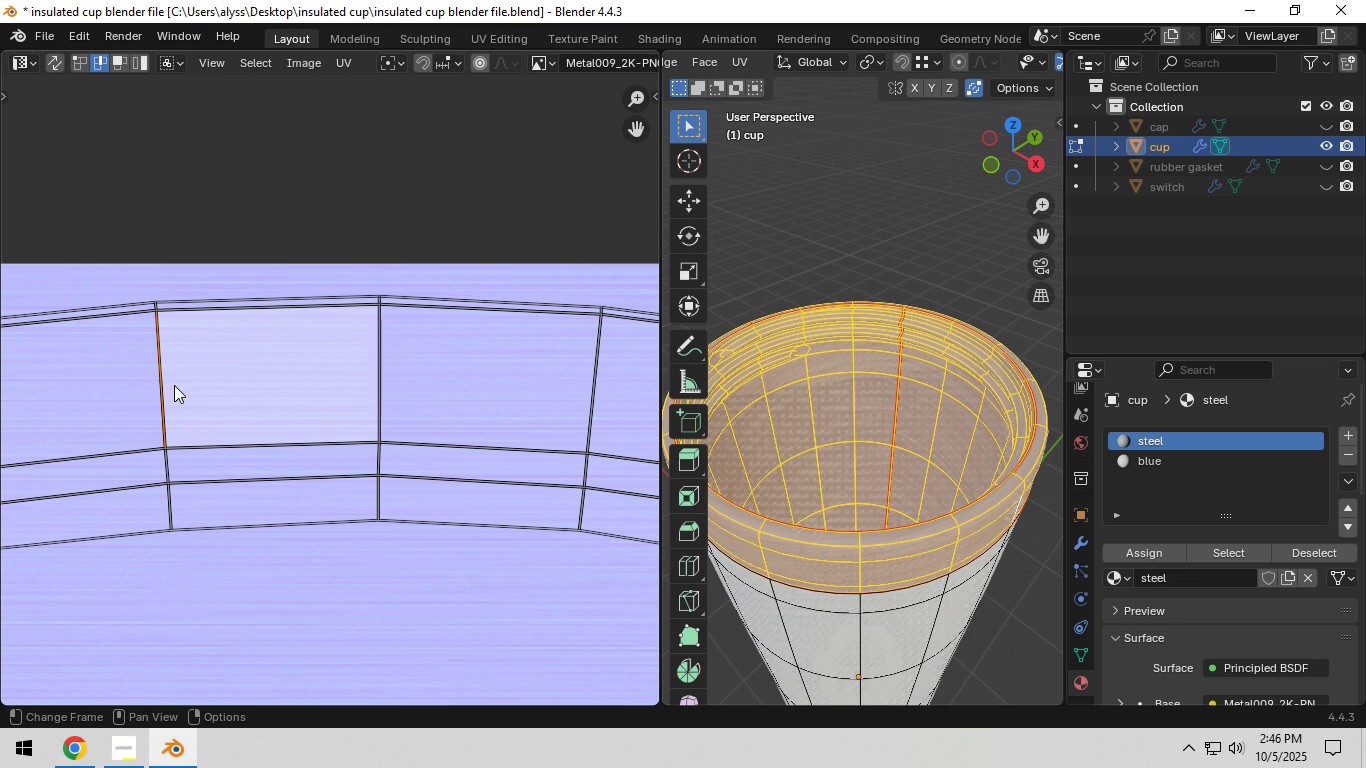 
left_click([174, 385])
 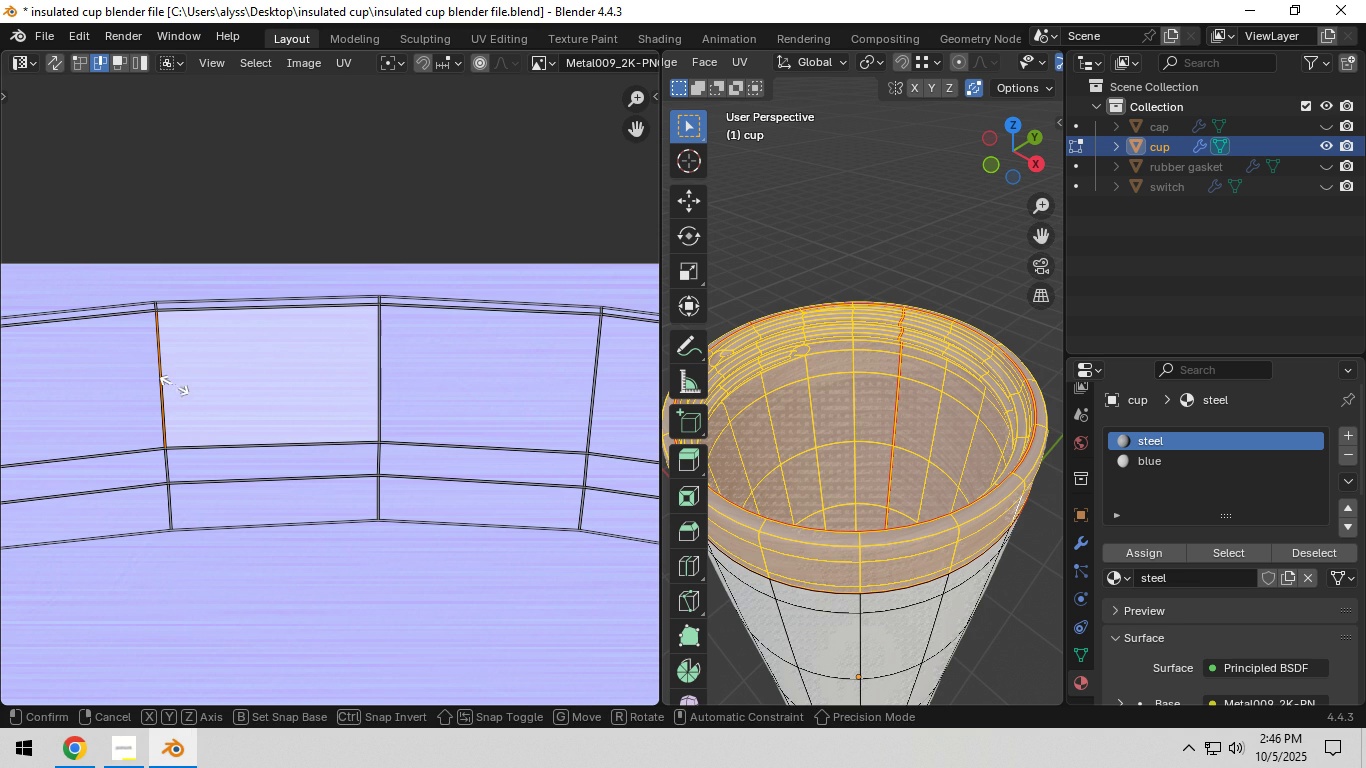 
type(sx0)
 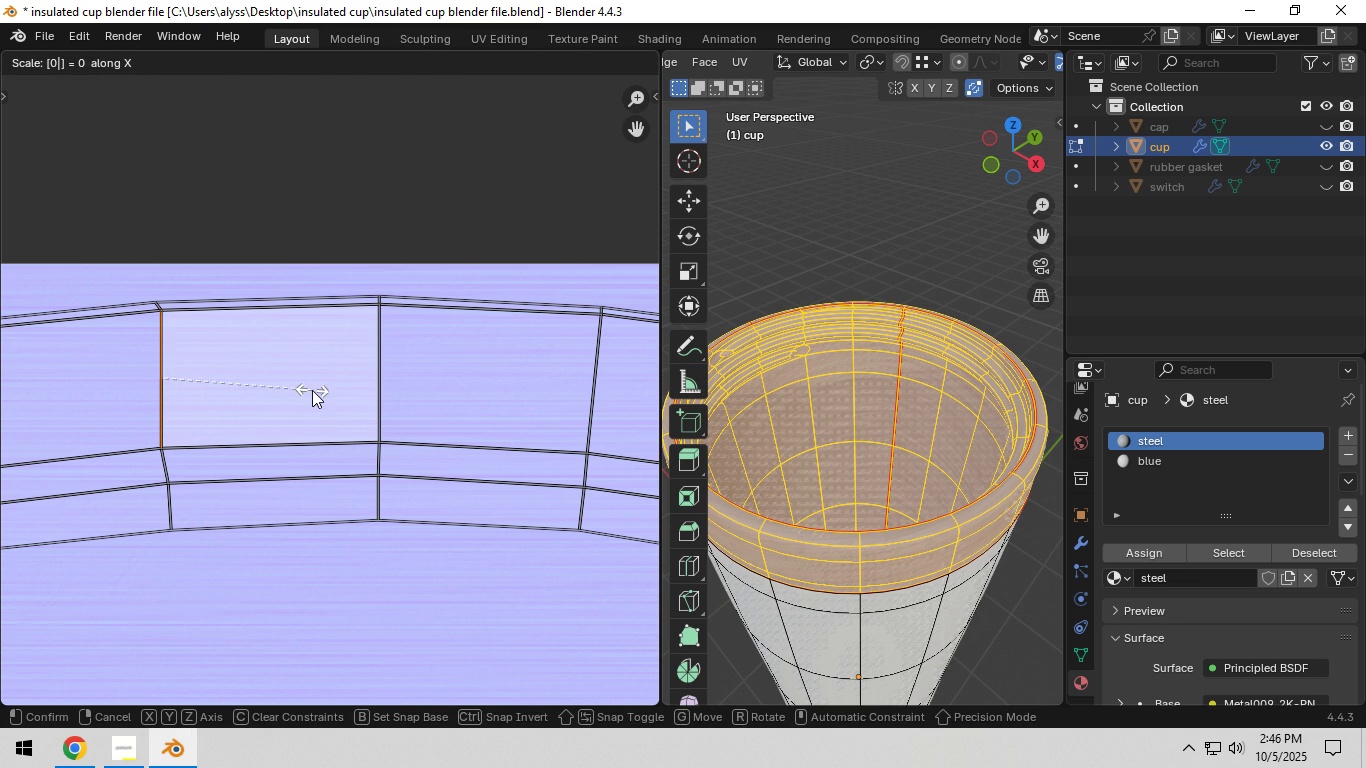 
left_click([312, 390])
 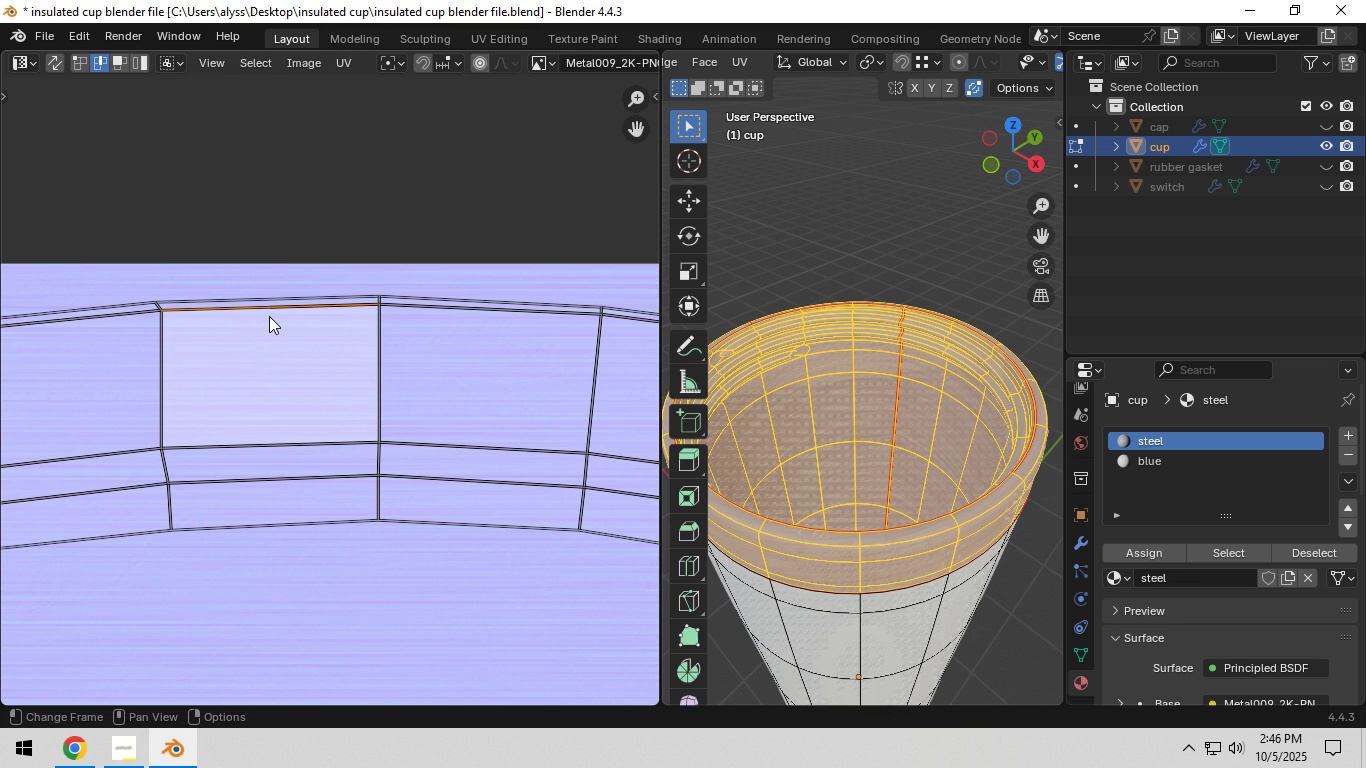 
left_click([269, 316])
 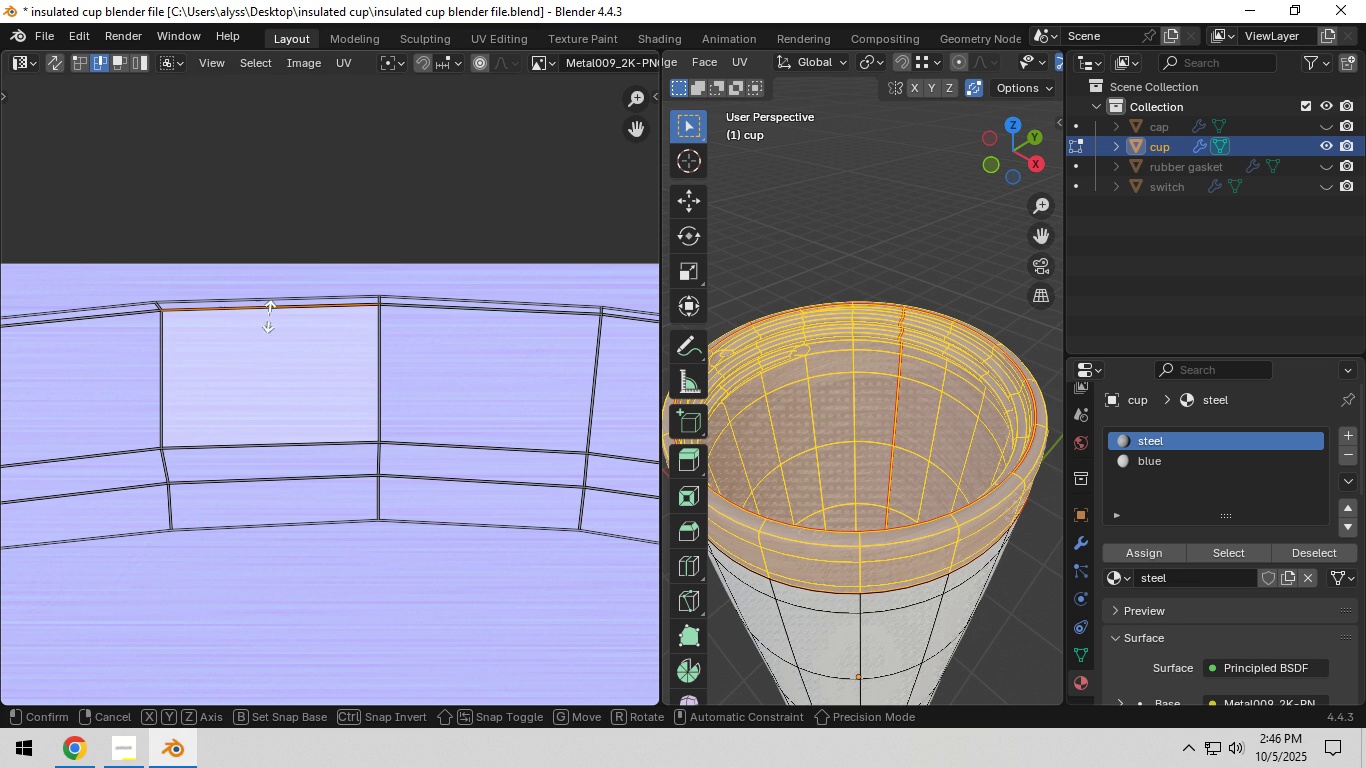 
type(sz0)
 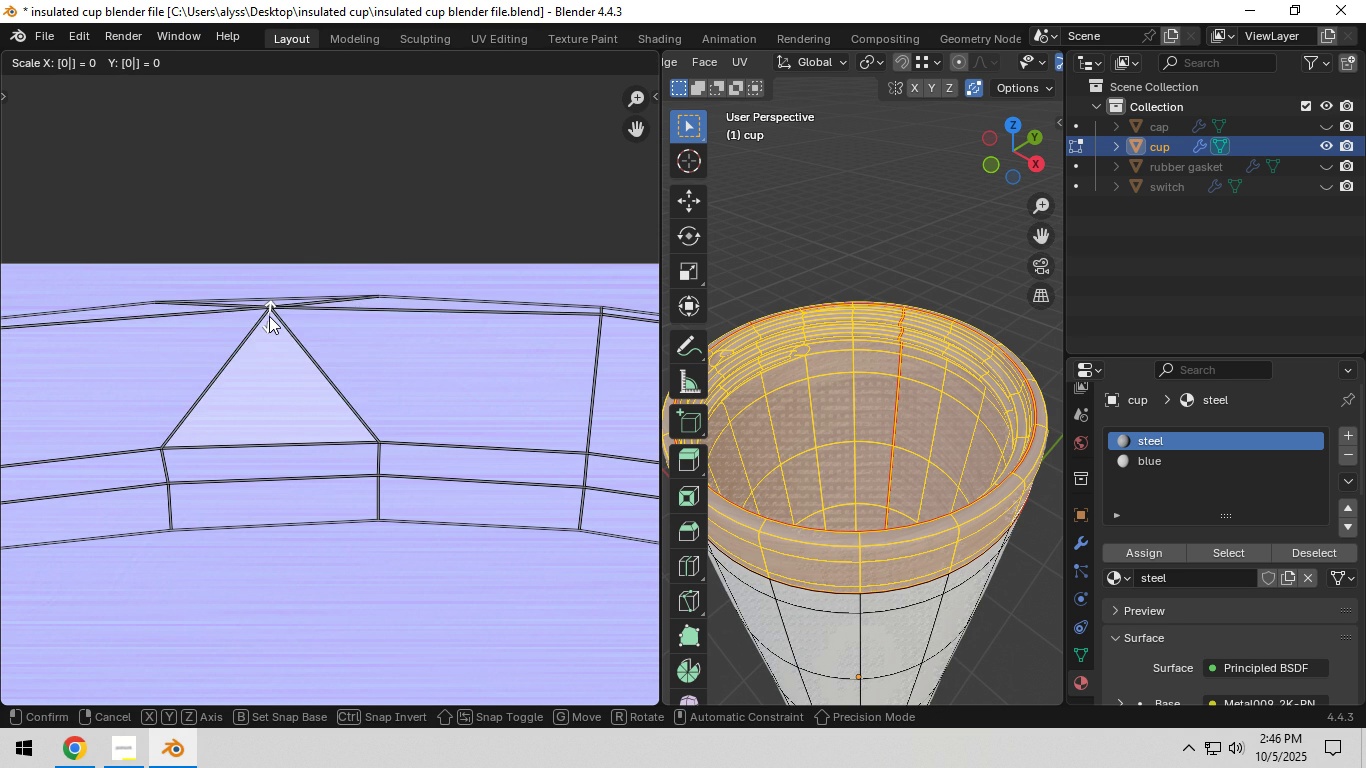 
right_click([269, 316])
 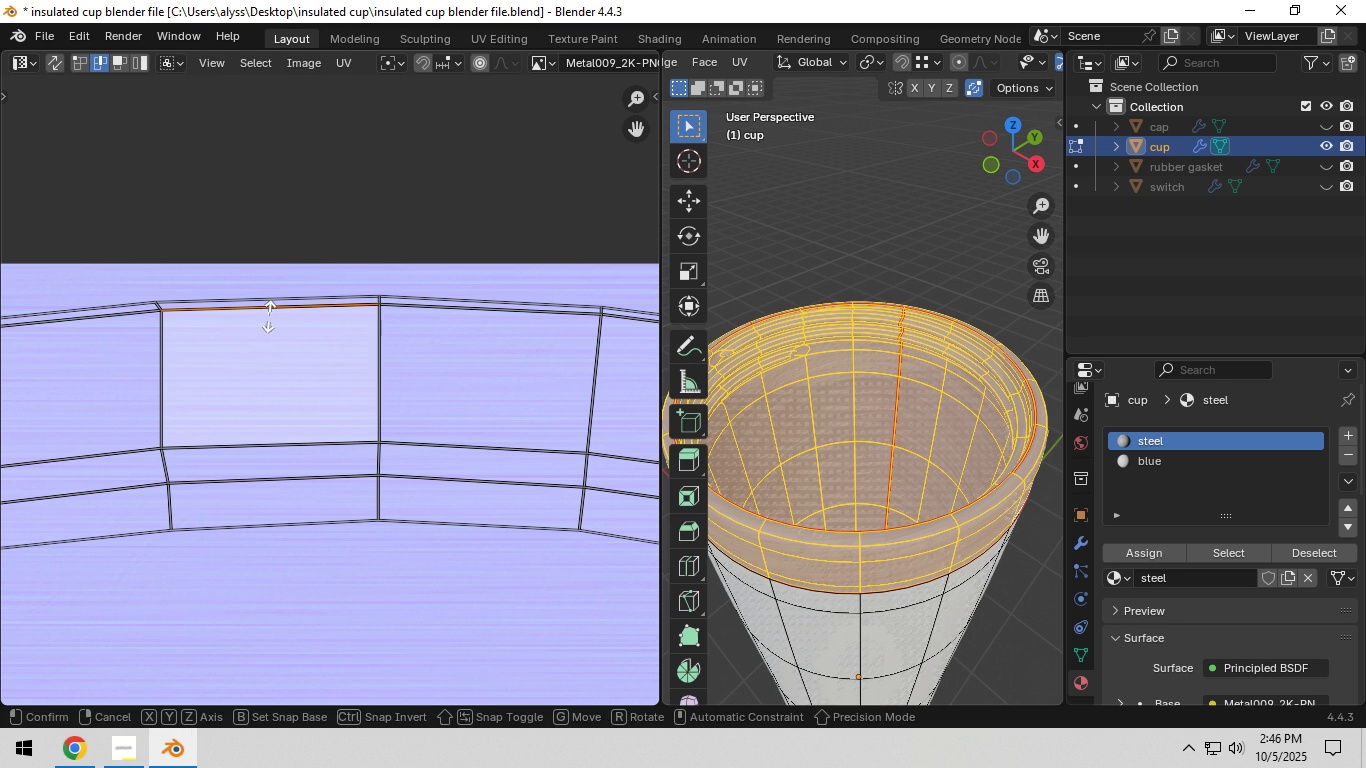 
type(sy0)
 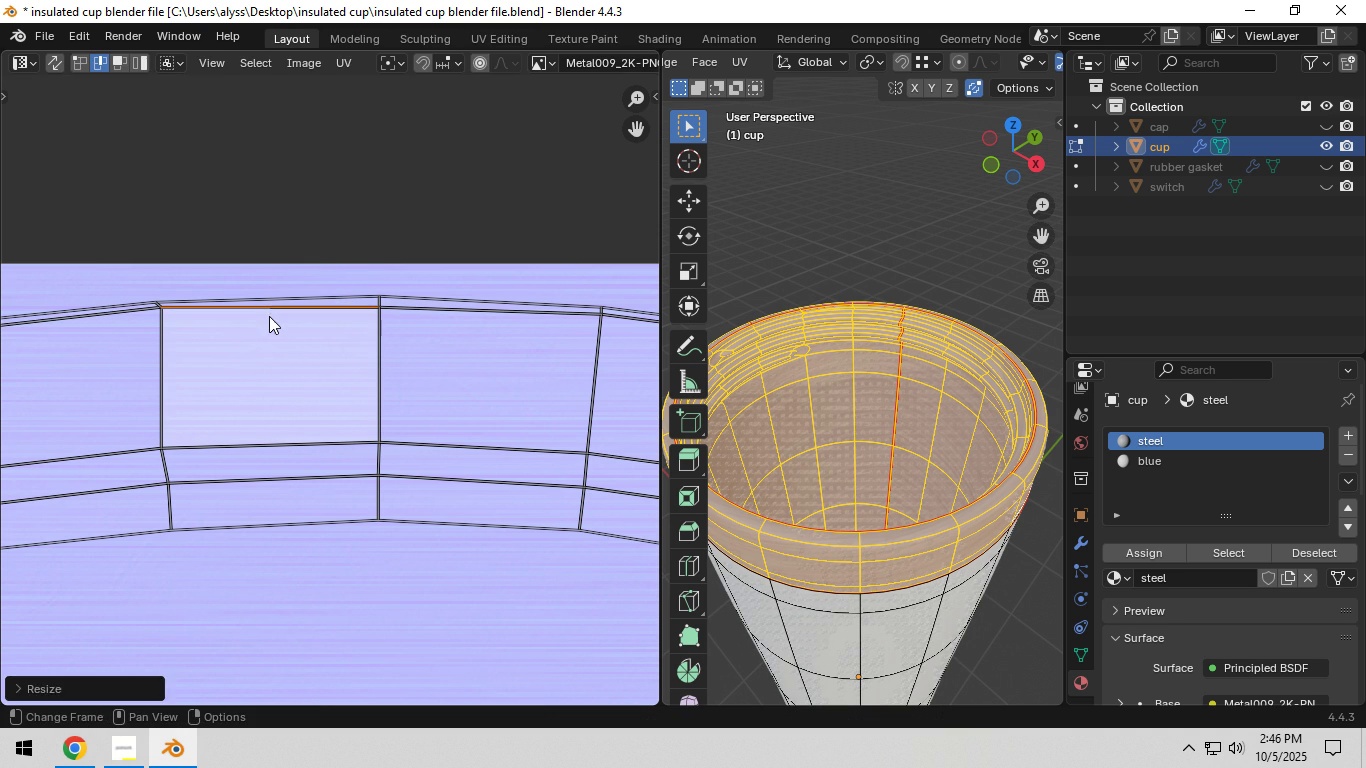 
left_click([269, 316])
 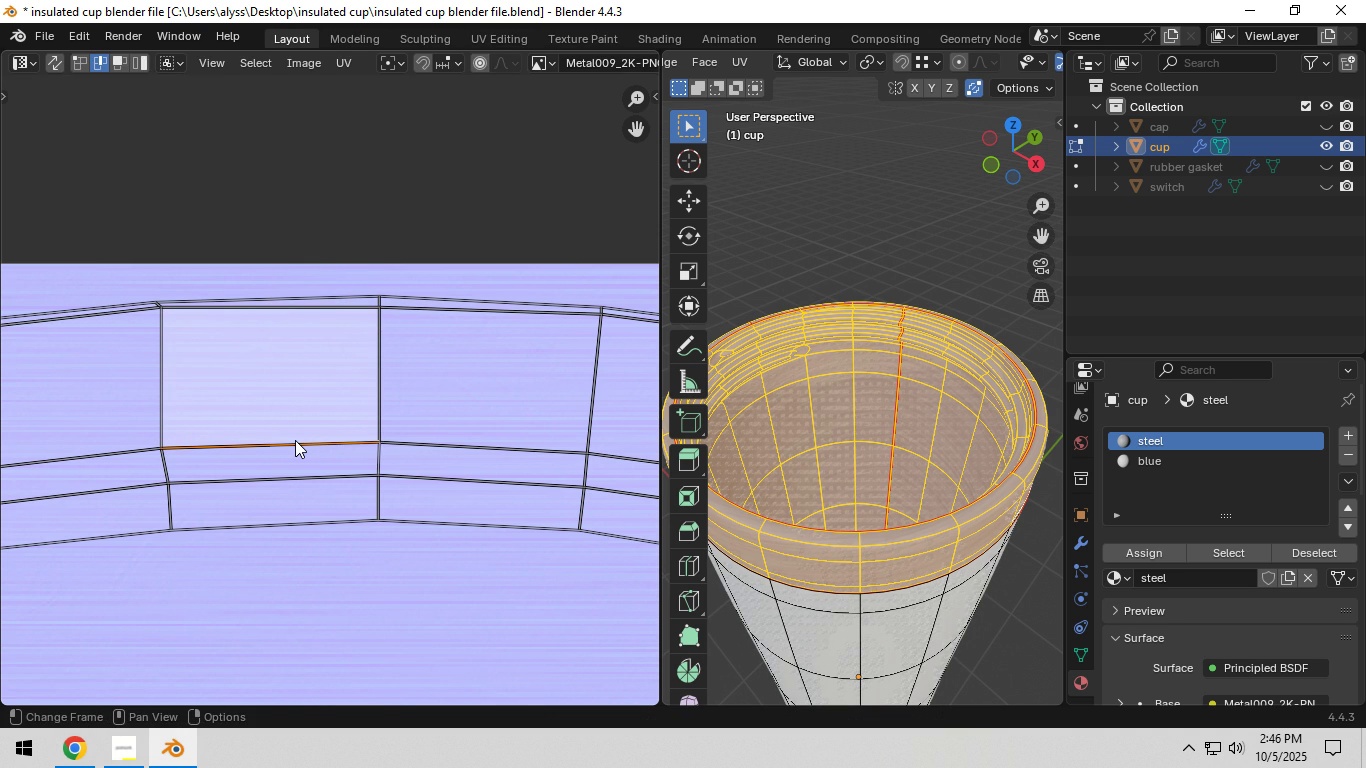 
left_click([295, 440])
 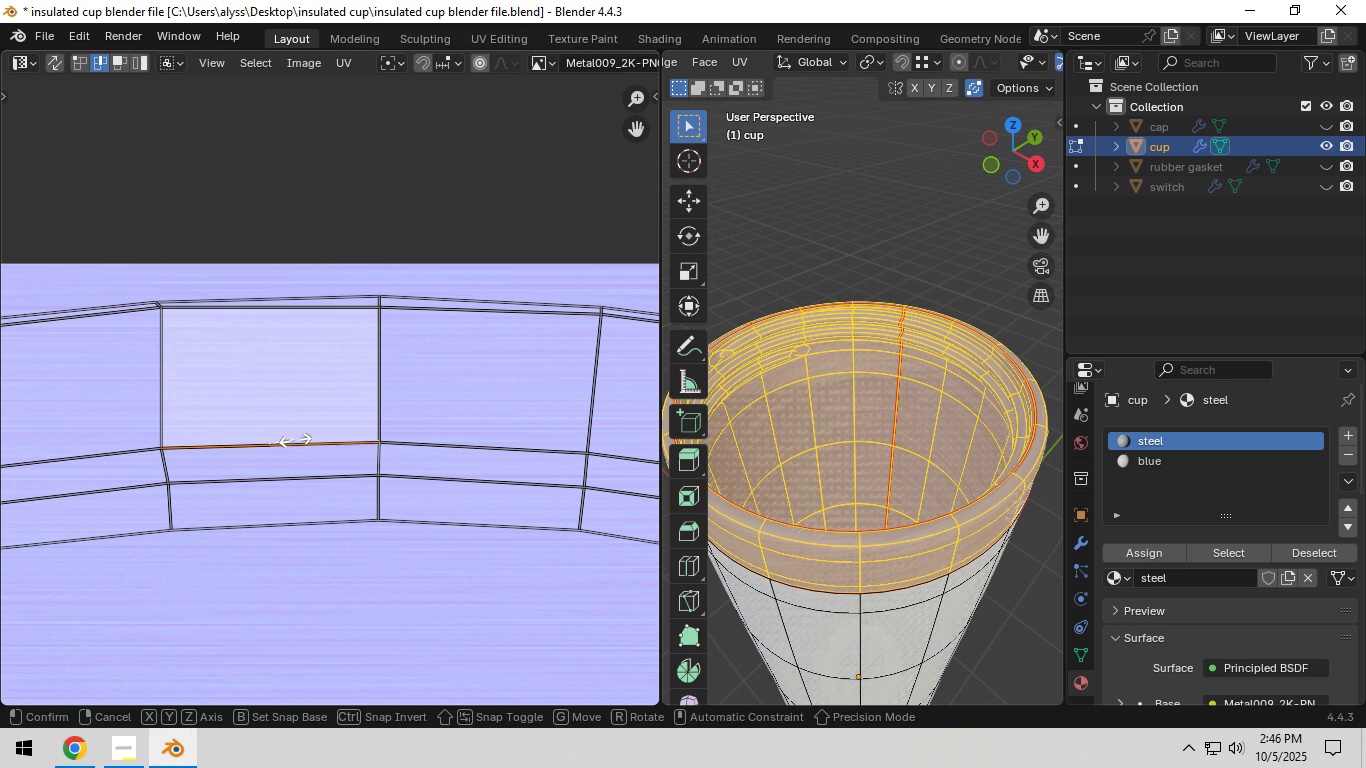 
type(sy0)
 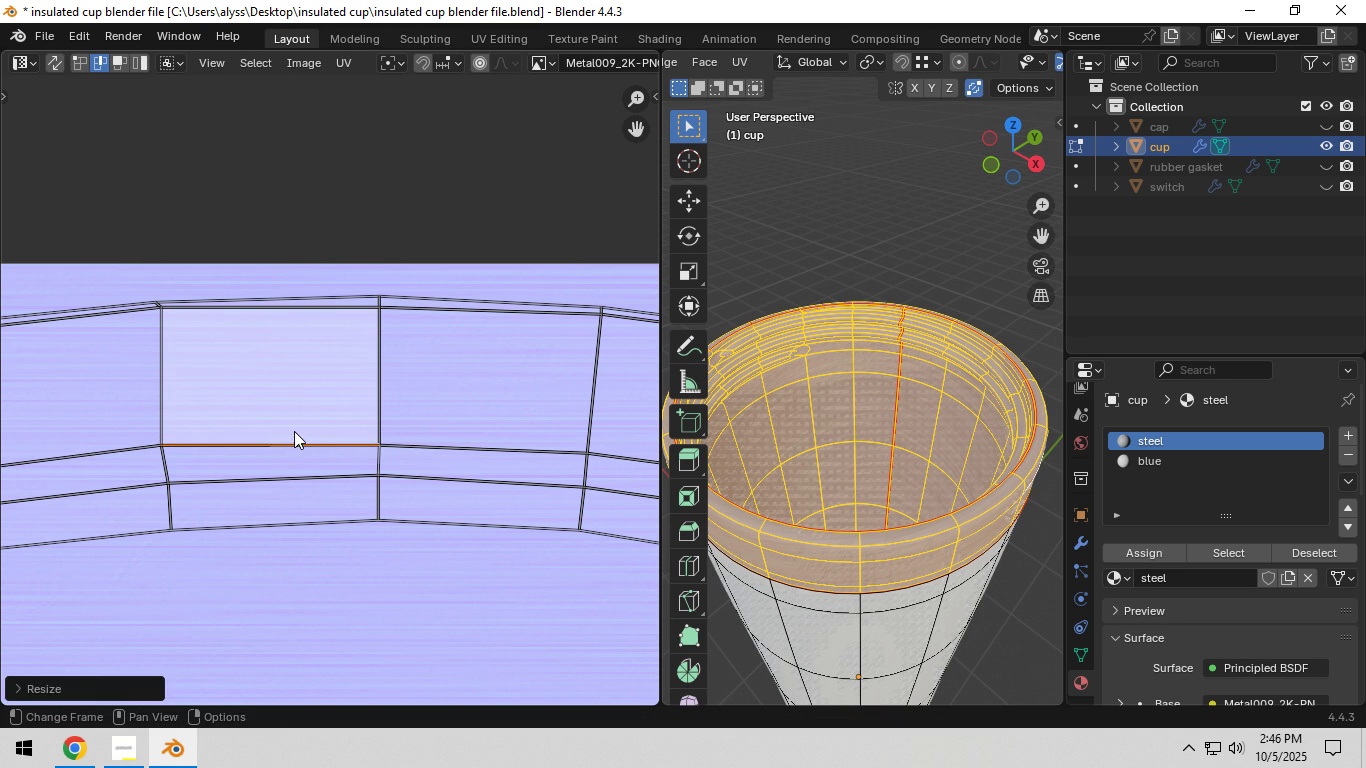 
scroll: coordinate [303, 432], scroll_direction: down, amount: 10.0